 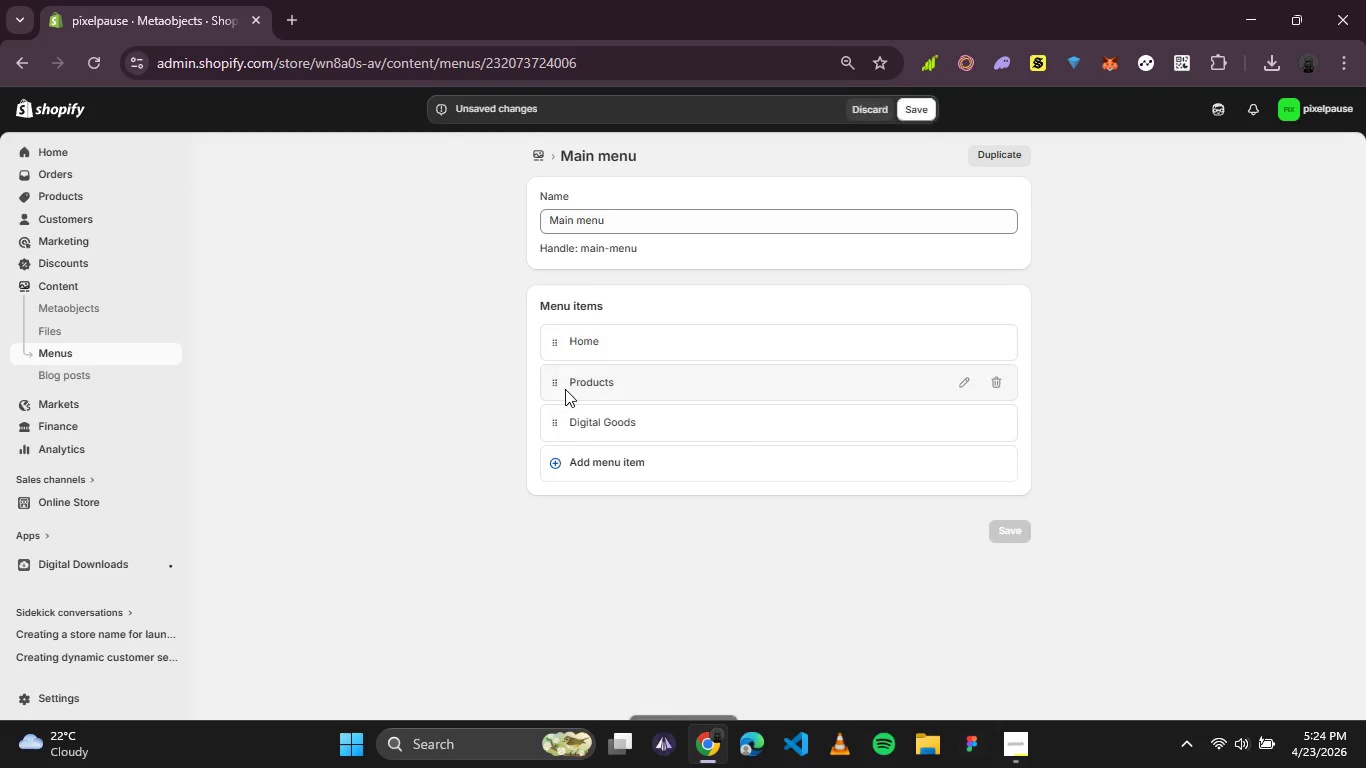 
left_click([79, 196])
 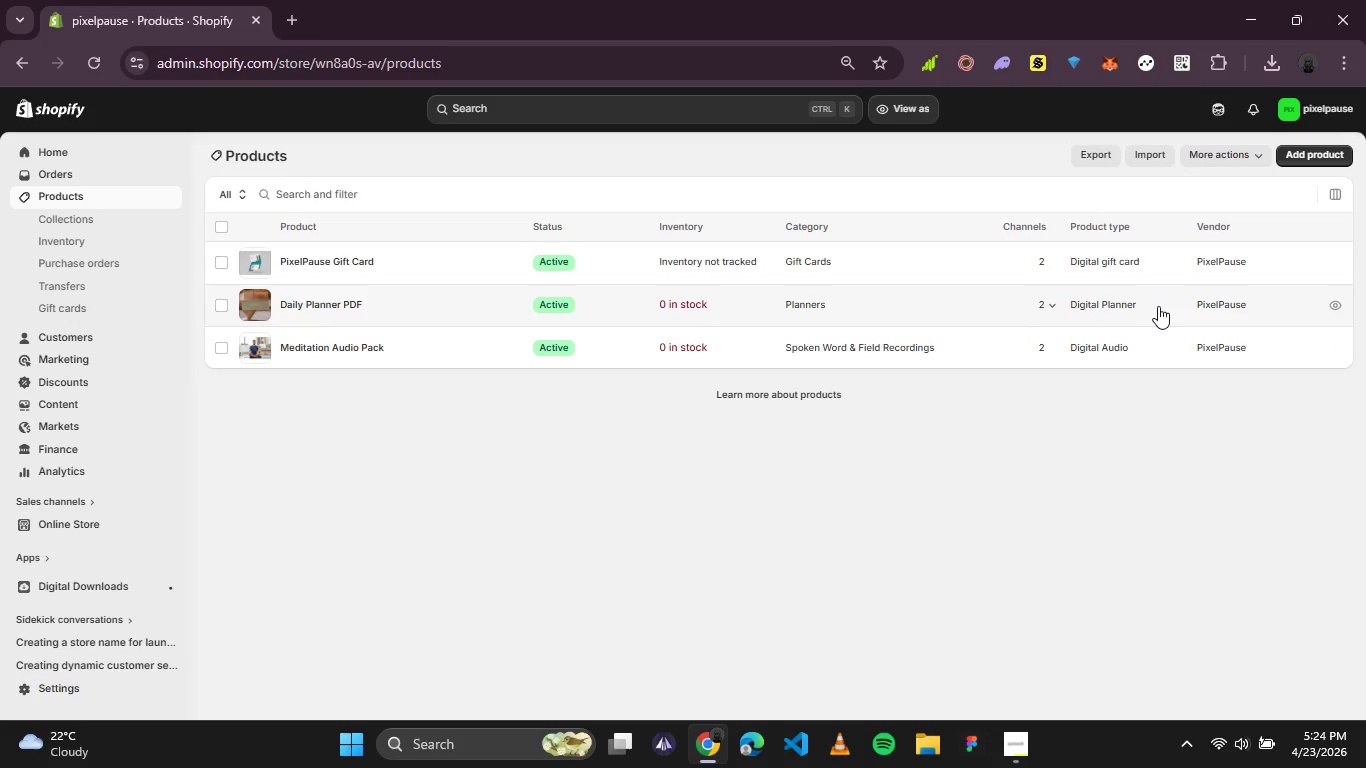 
left_click([314, 255])
 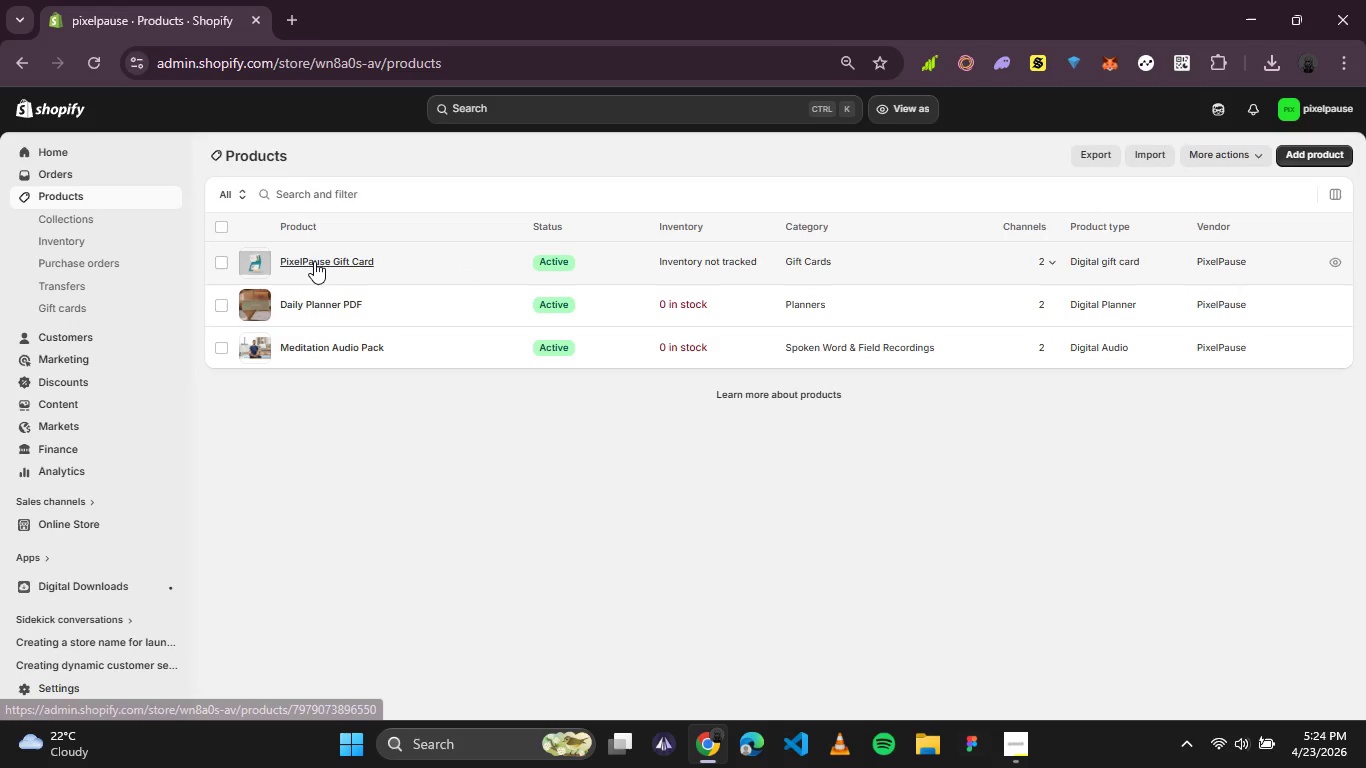 
left_click([314, 261])
 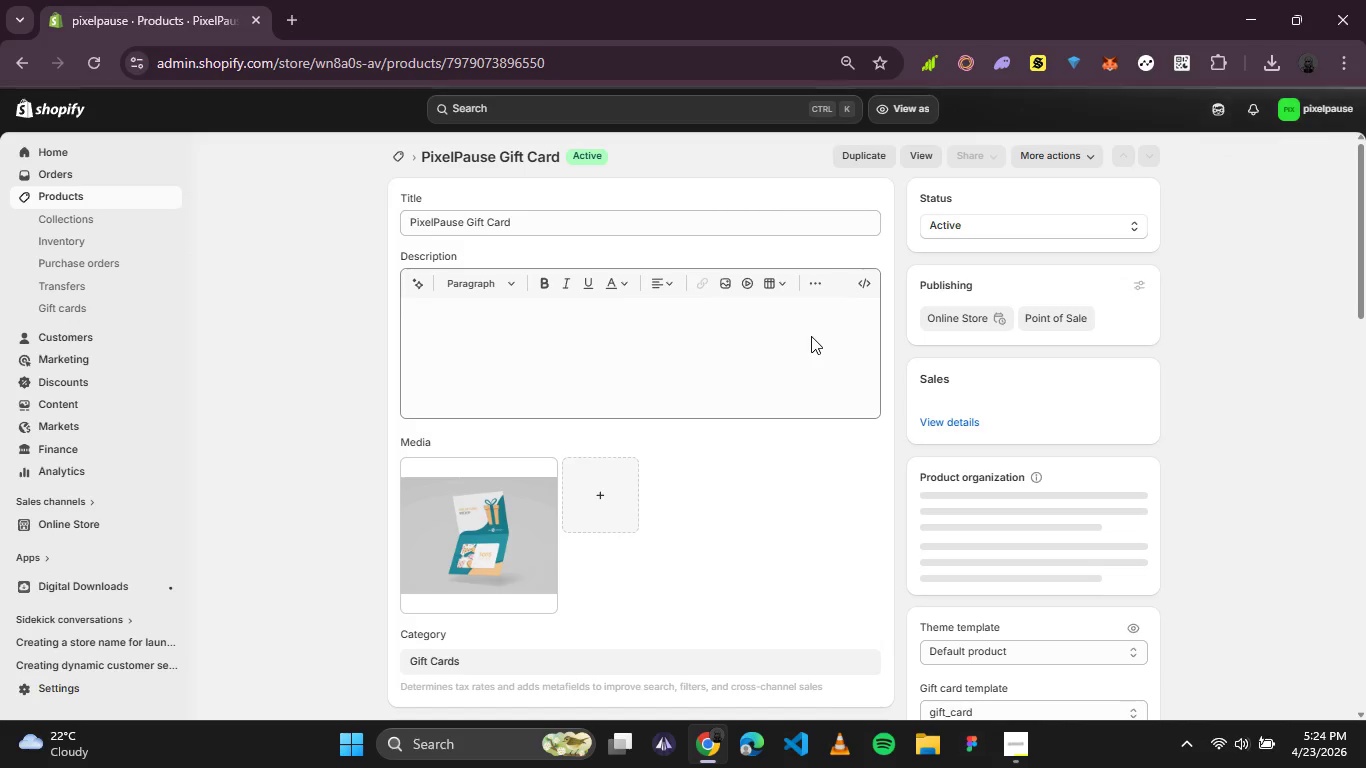 
scroll: coordinate [813, 345], scroll_direction: down, amount: 1.0
 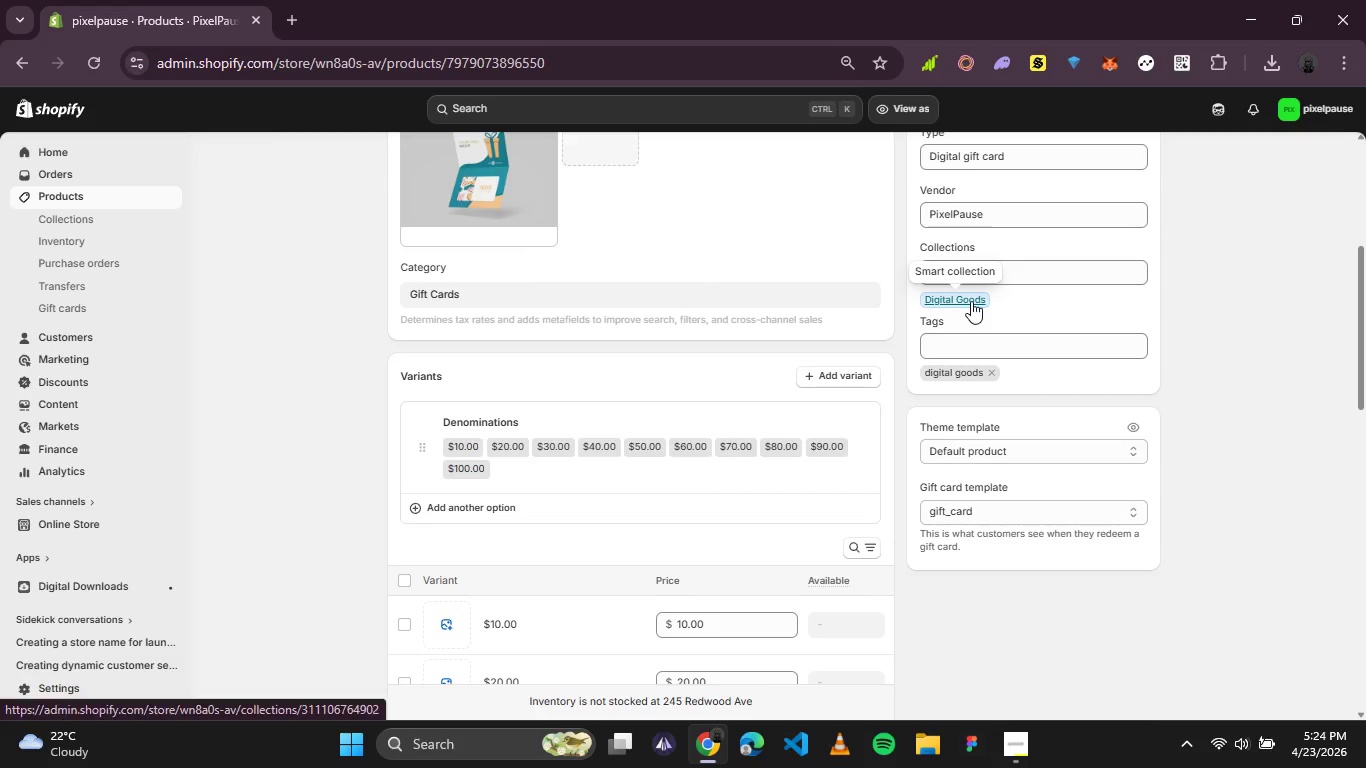 
left_click([940, 305])
 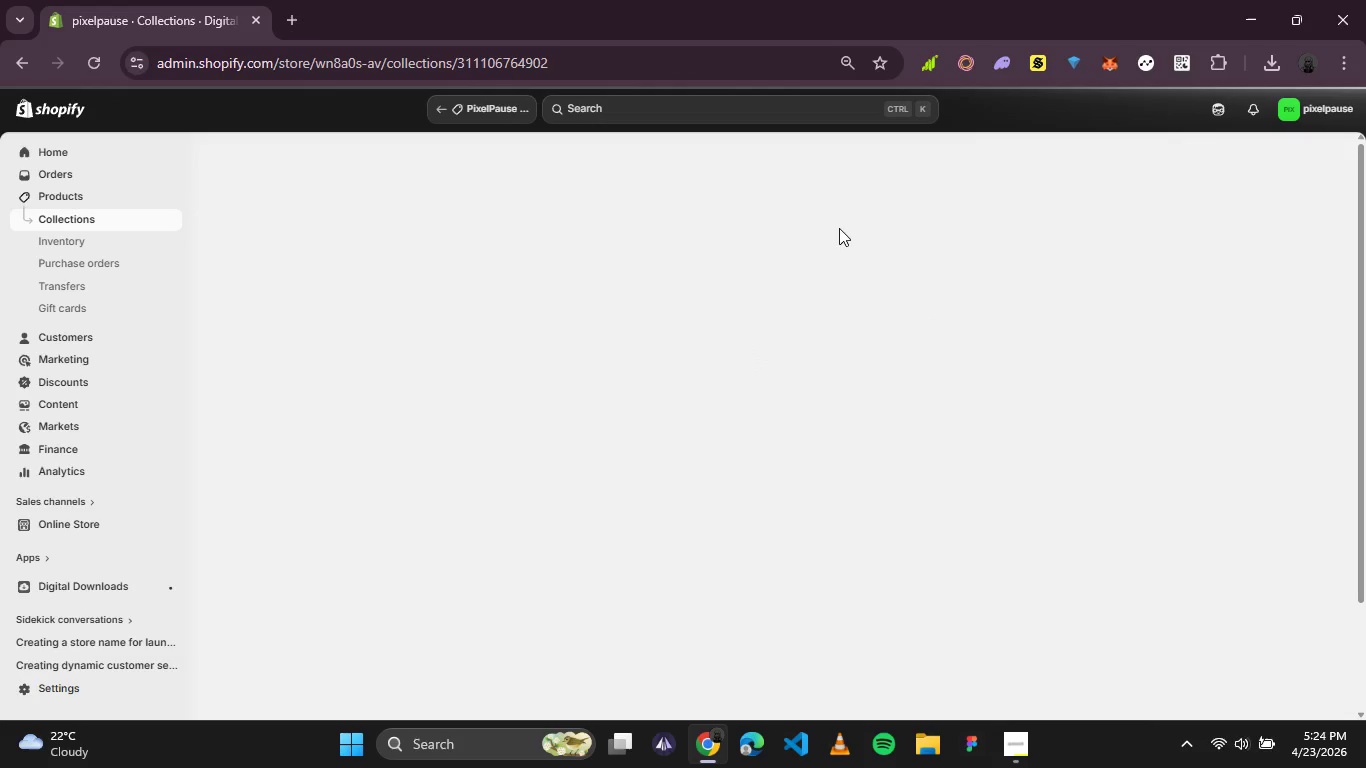 
scroll: coordinate [778, 345], scroll_direction: down, amount: 1.0
 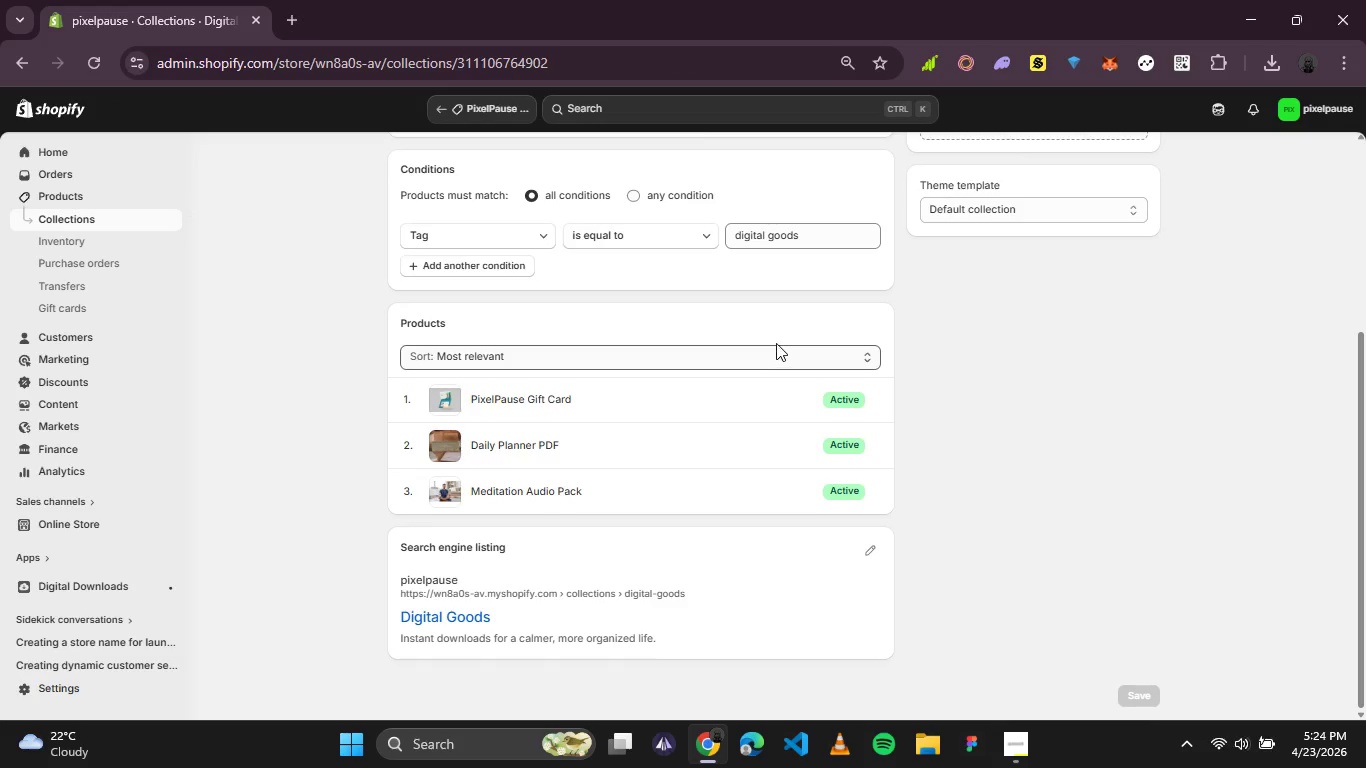 
scroll: coordinate [772, 336], scroll_direction: up, amount: 2.0
 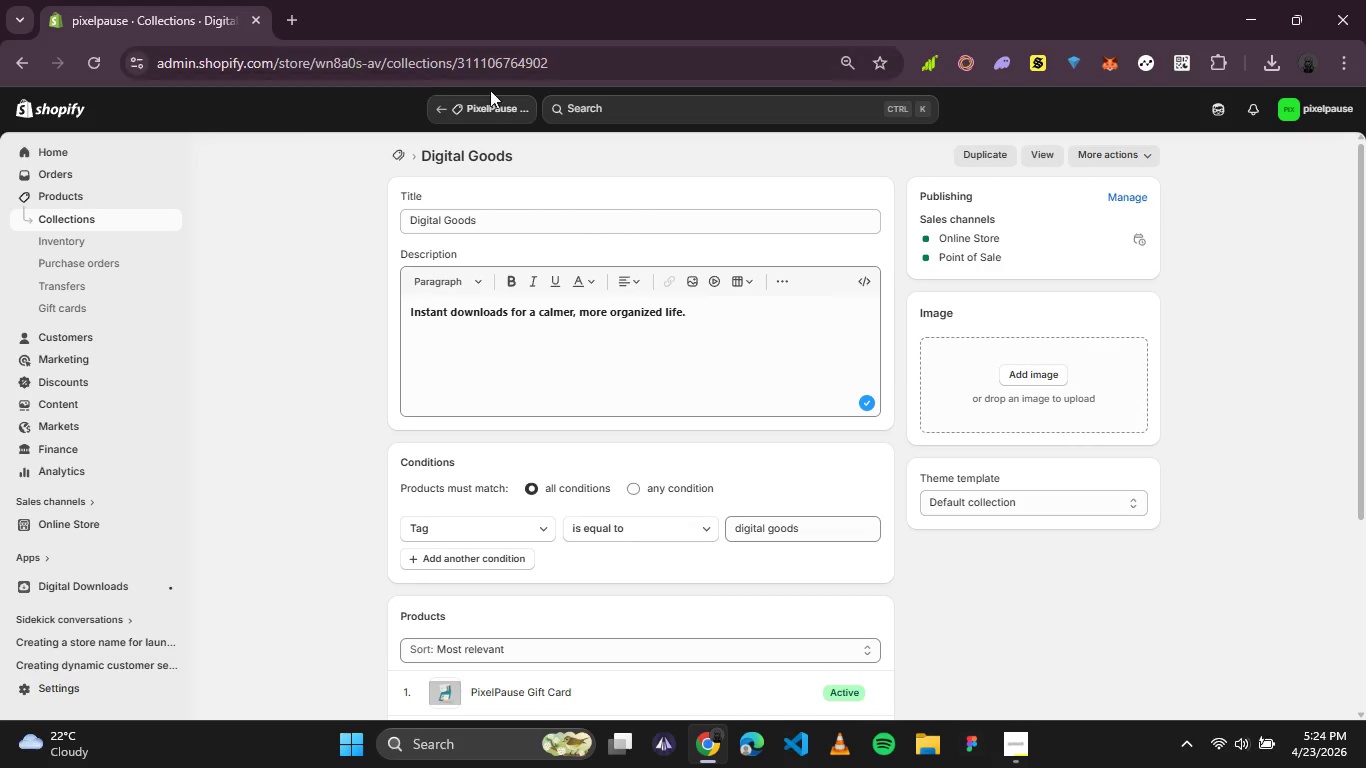 
left_click([482, 121])
 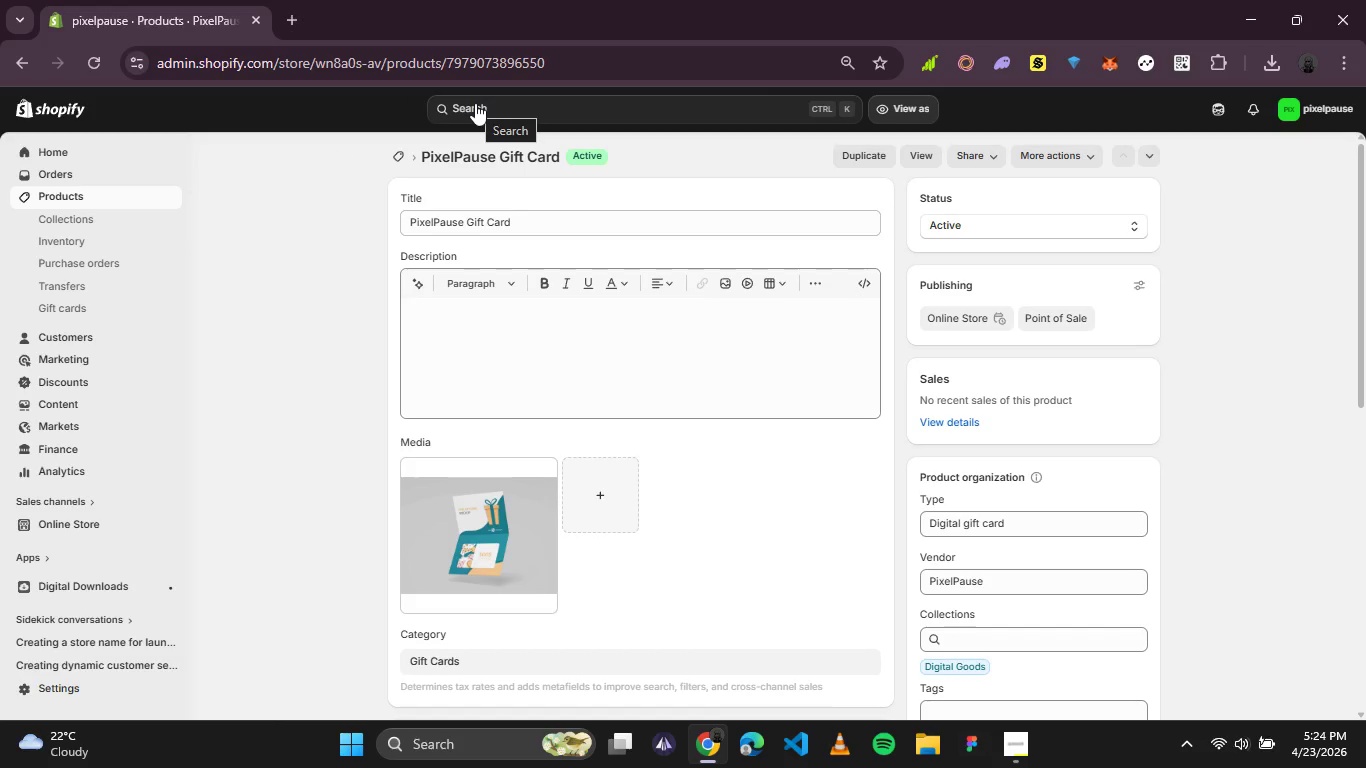 
wait(7.27)
 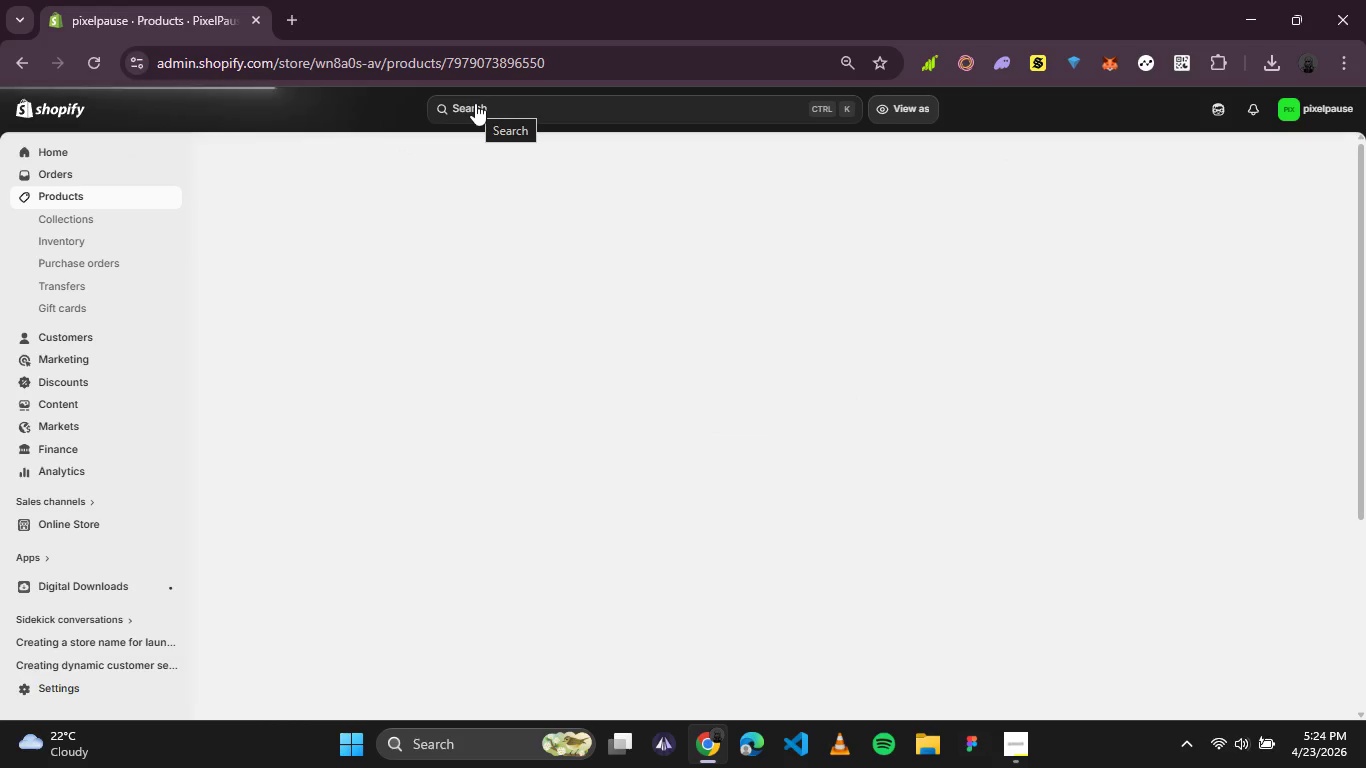 
left_click([87, 521])
 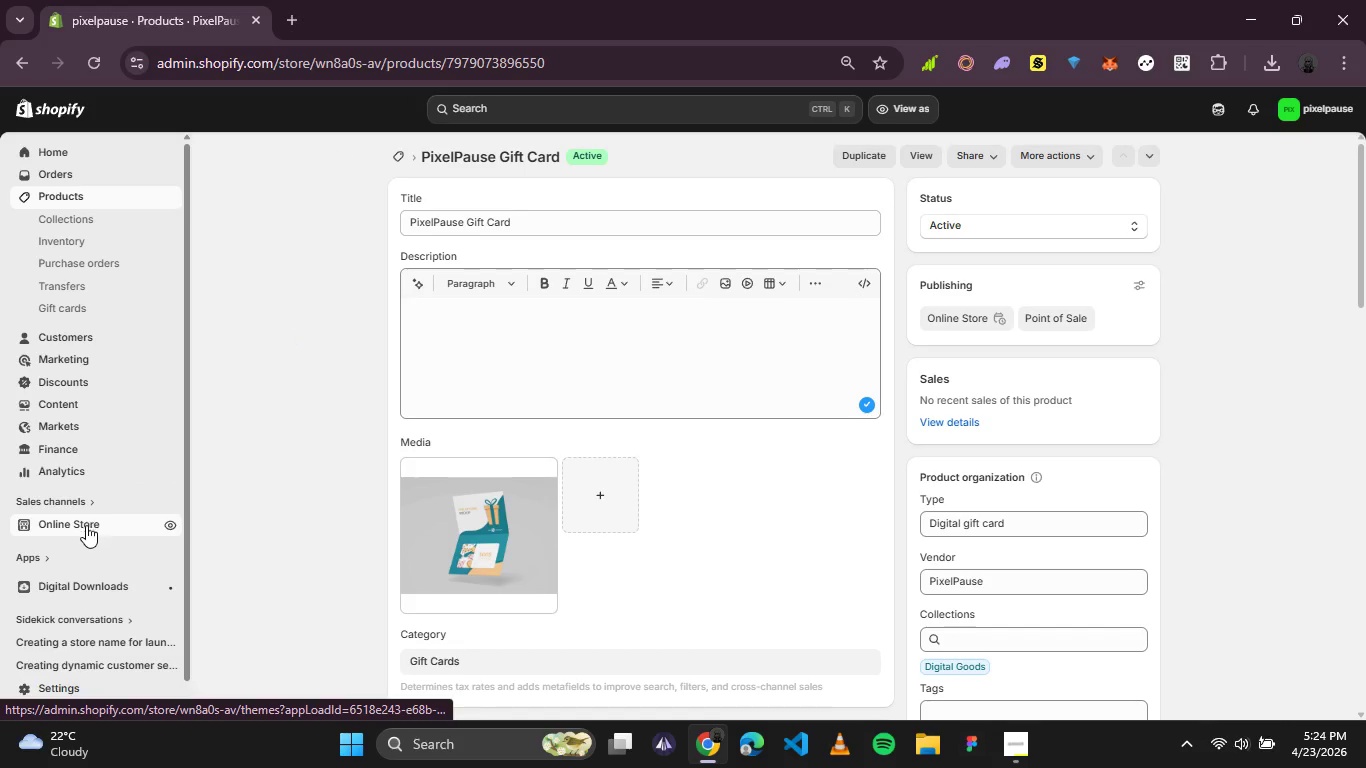 
mouse_move([109, 508])
 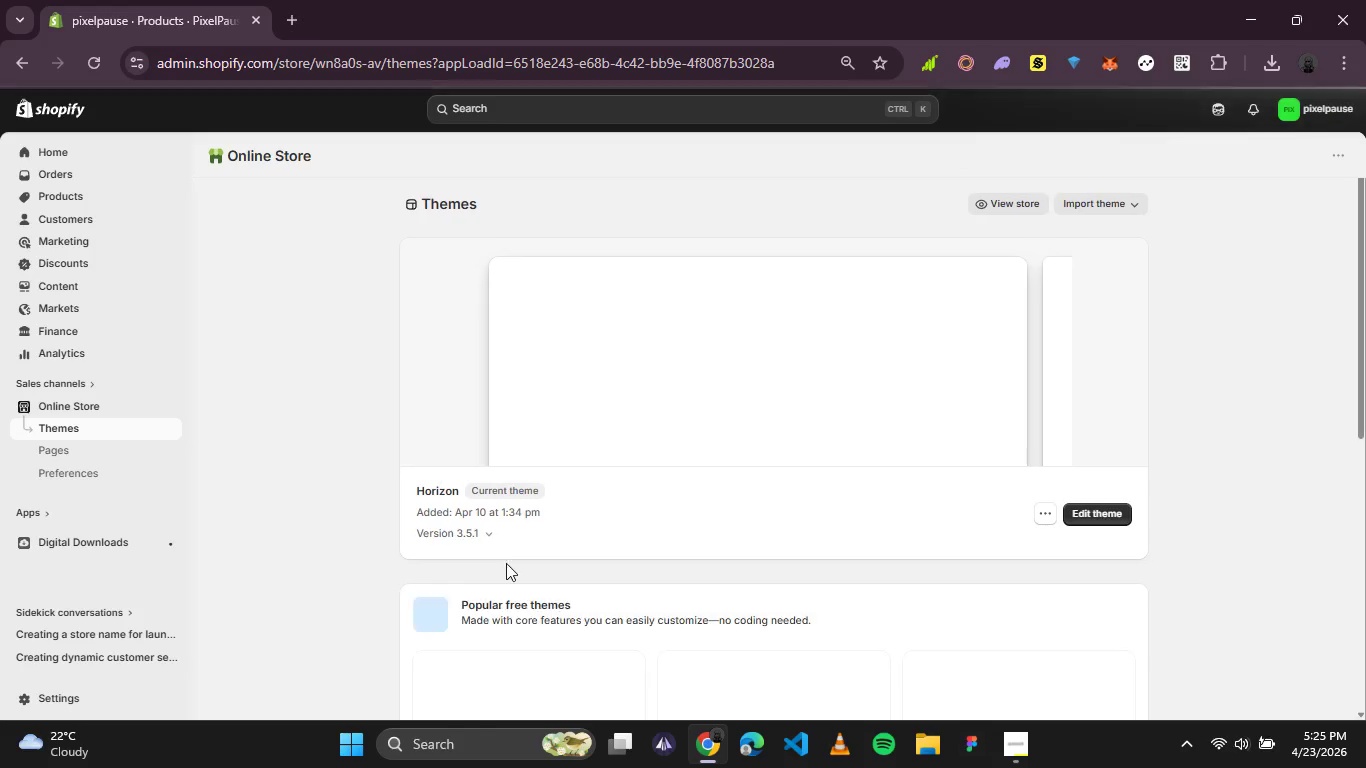 
wait(7.65)
 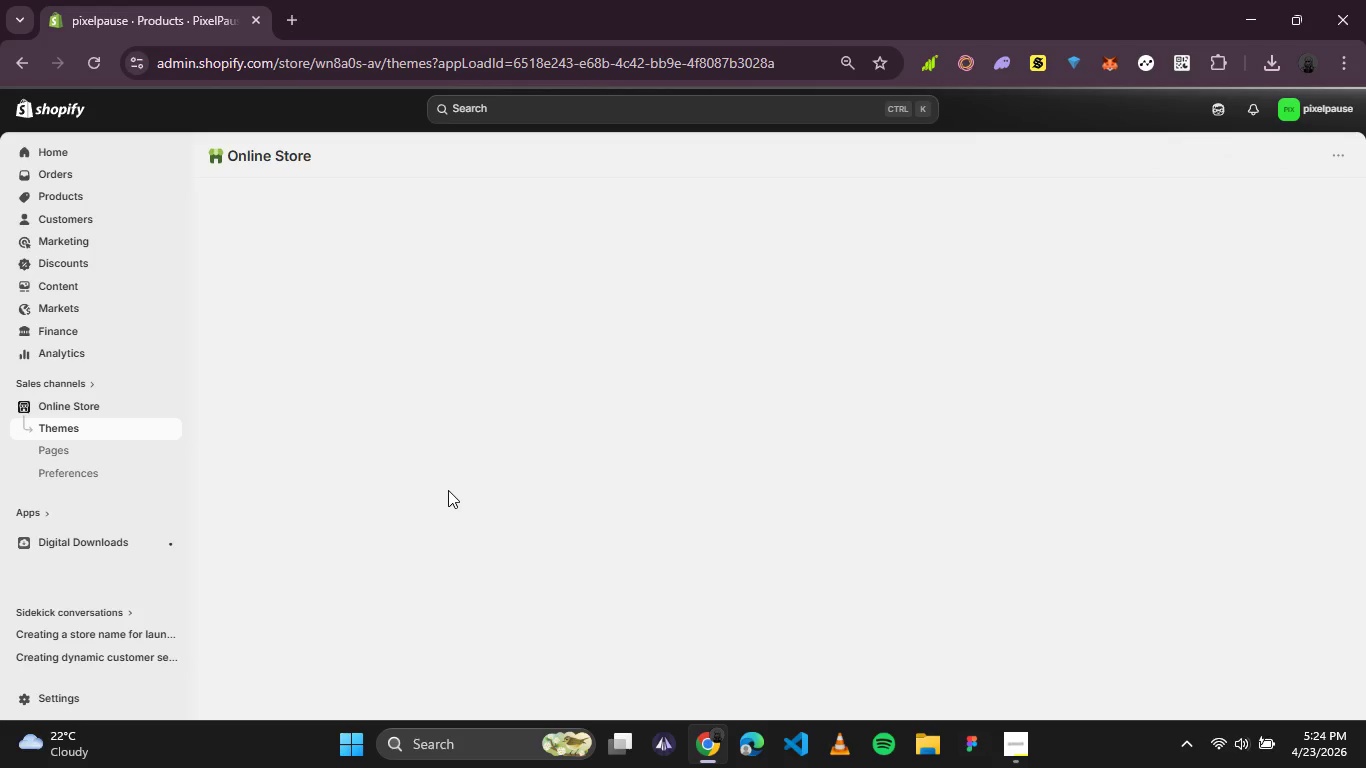 
scroll: coordinate [875, 528], scroll_direction: down, amount: 3.0
 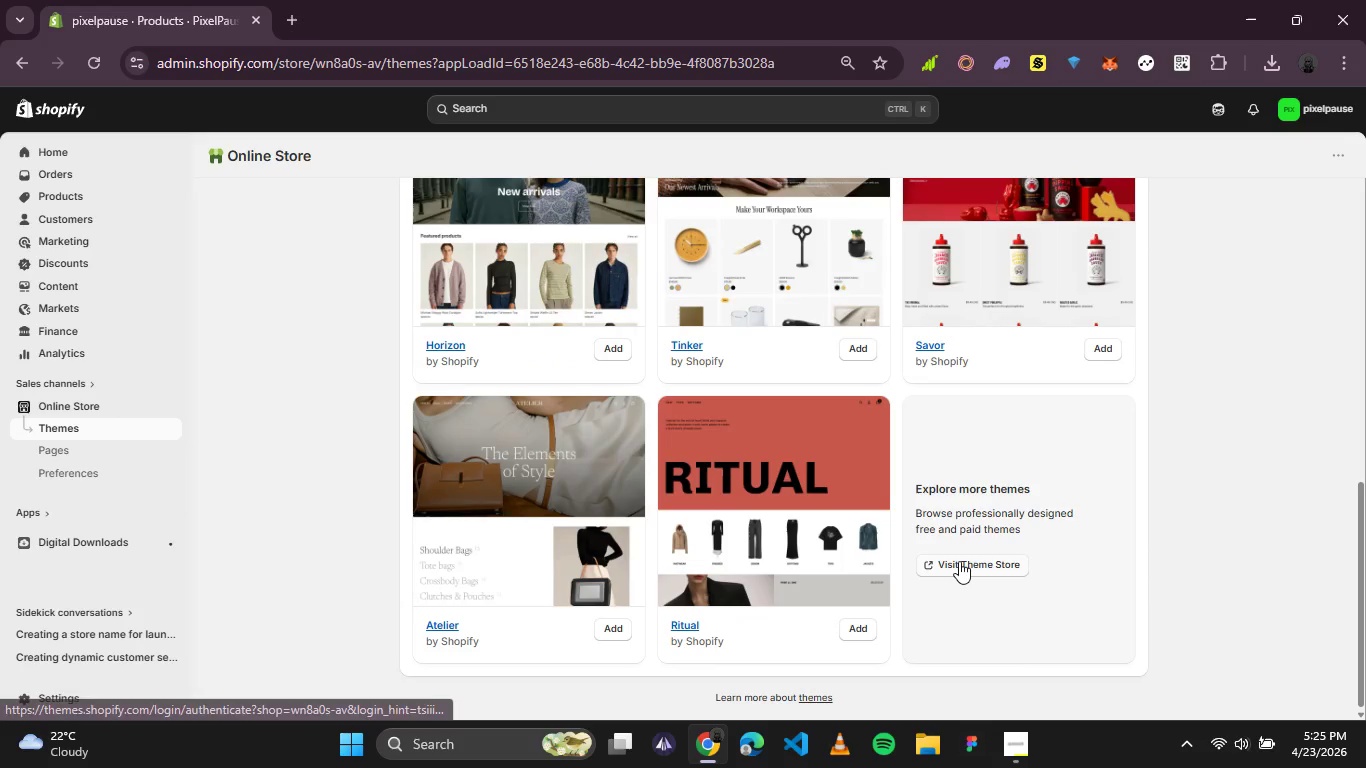 
left_click([959, 561])
 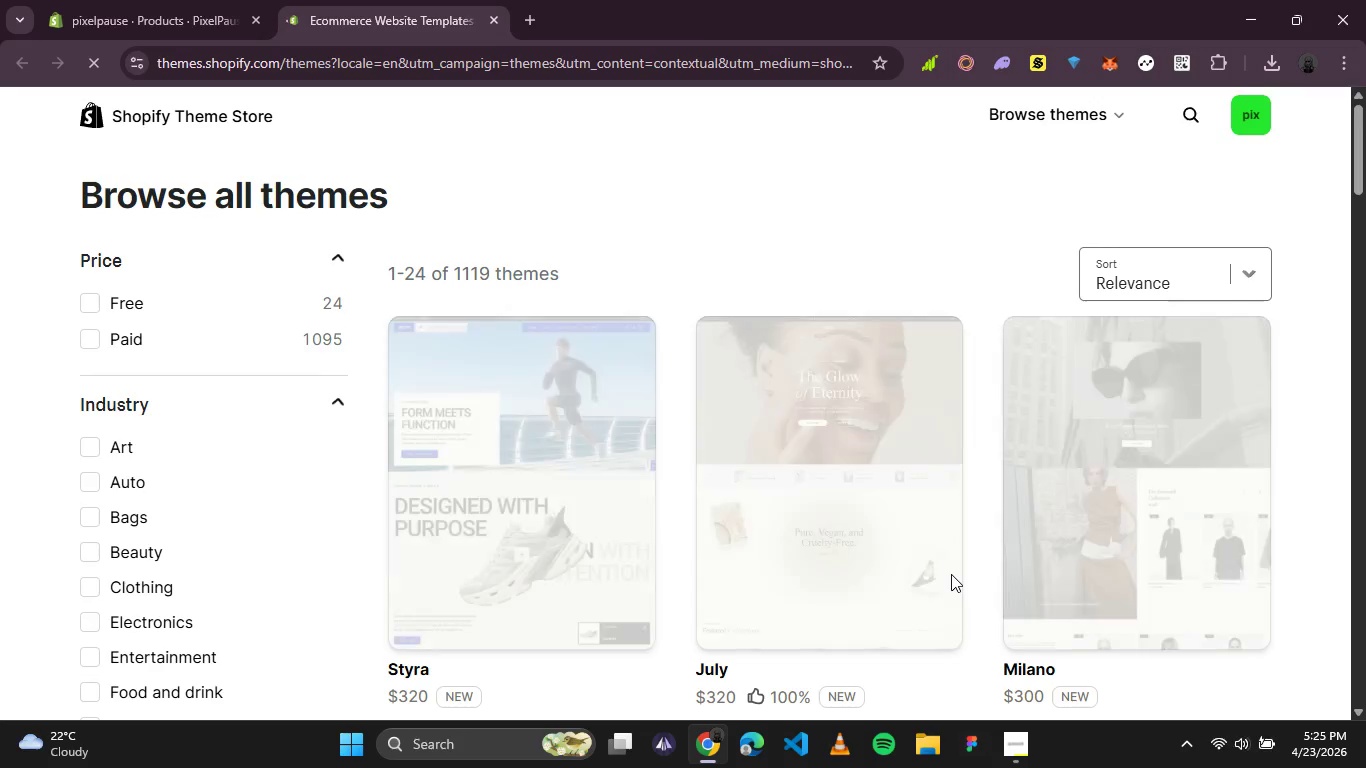 
wait(5.61)
 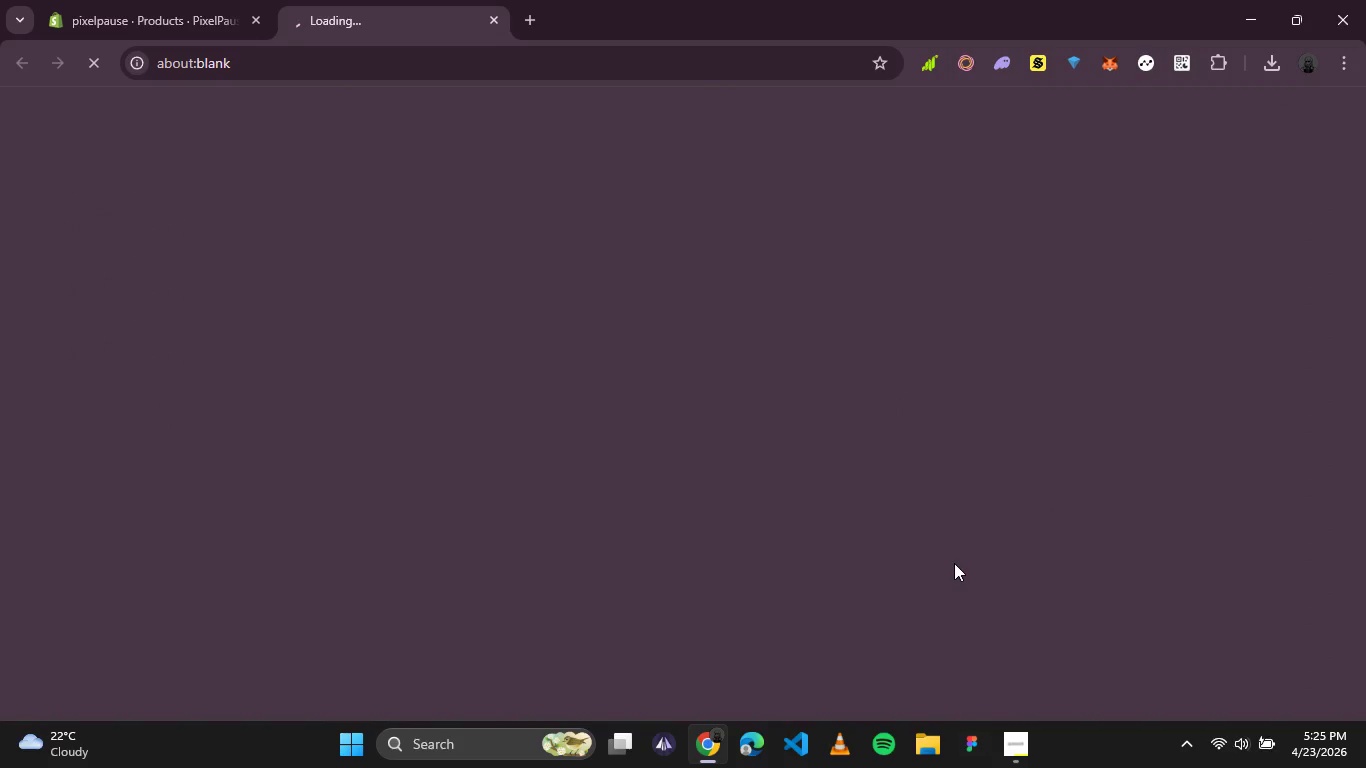 
left_click([1180, 110])
 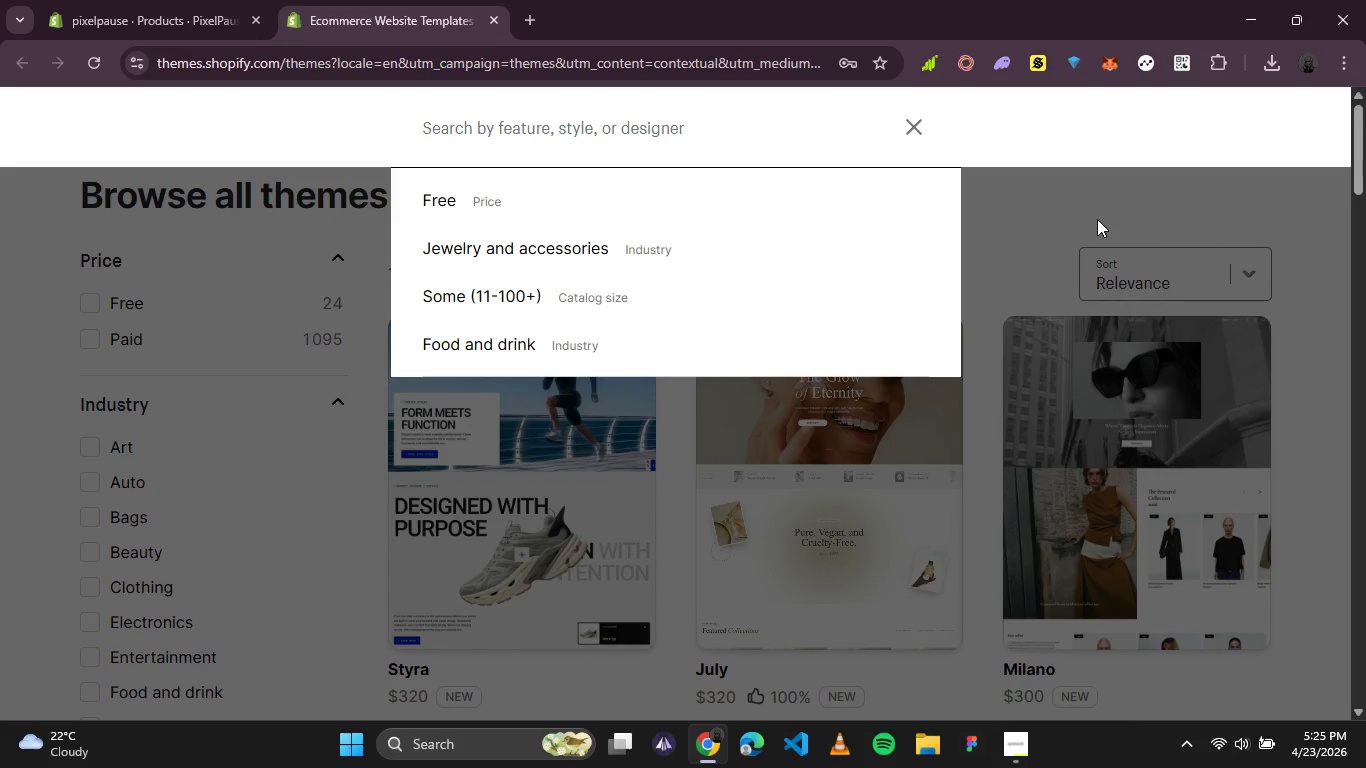 
type(dawn)
 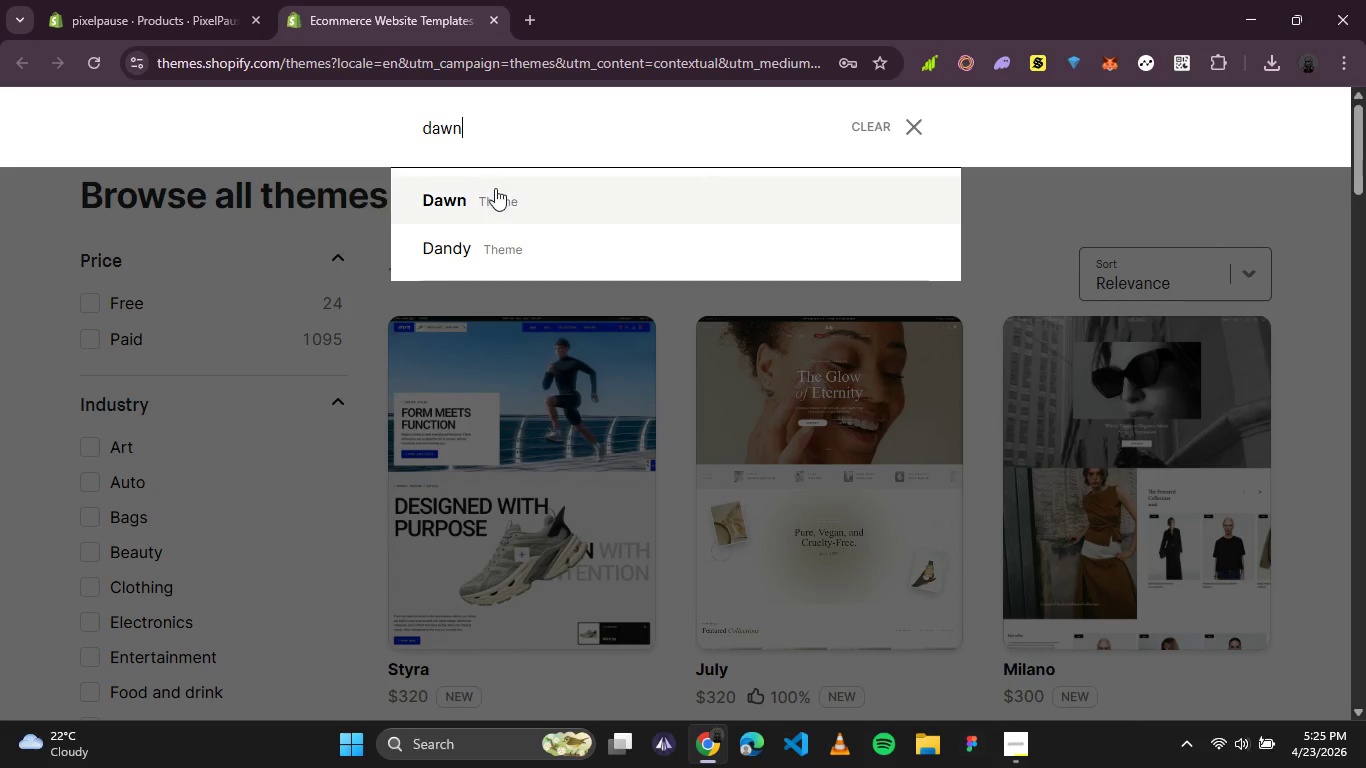 
left_click([488, 199])
 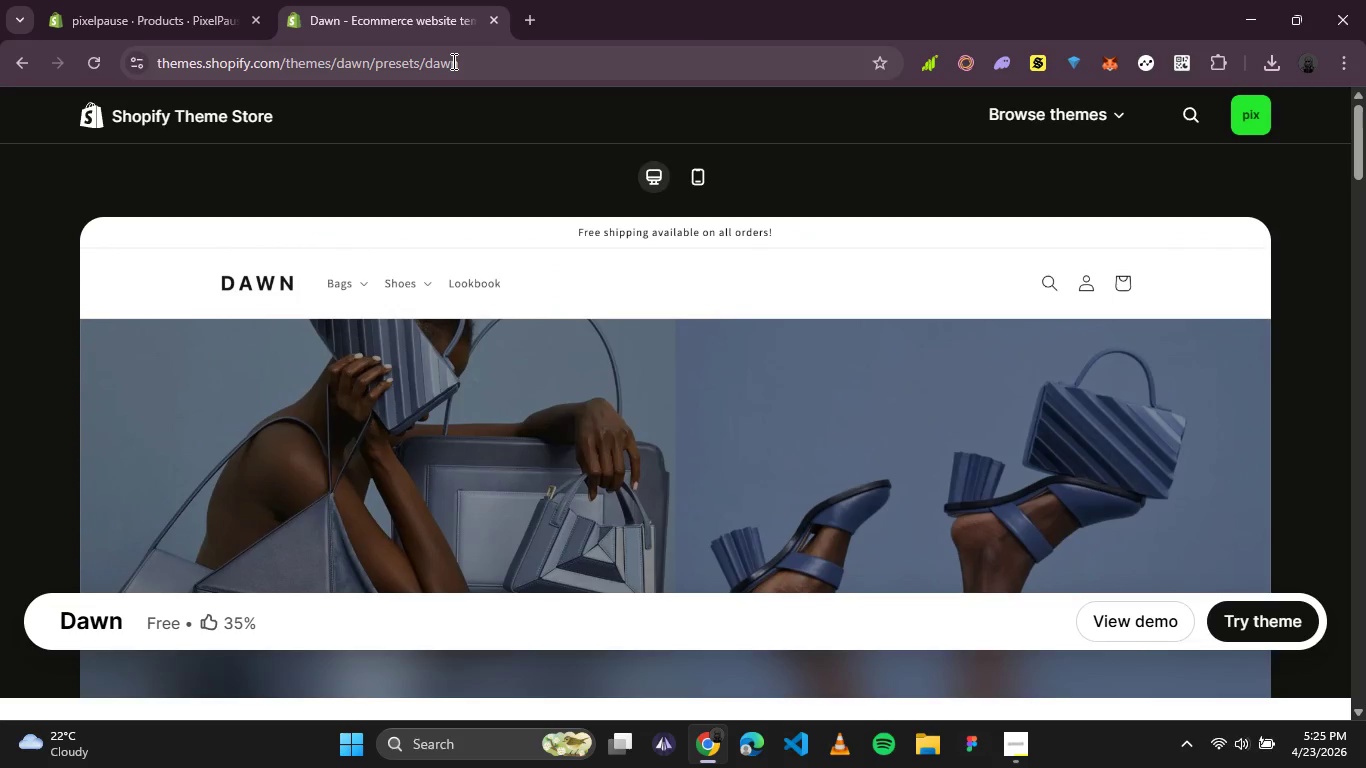 
wait(33.27)
 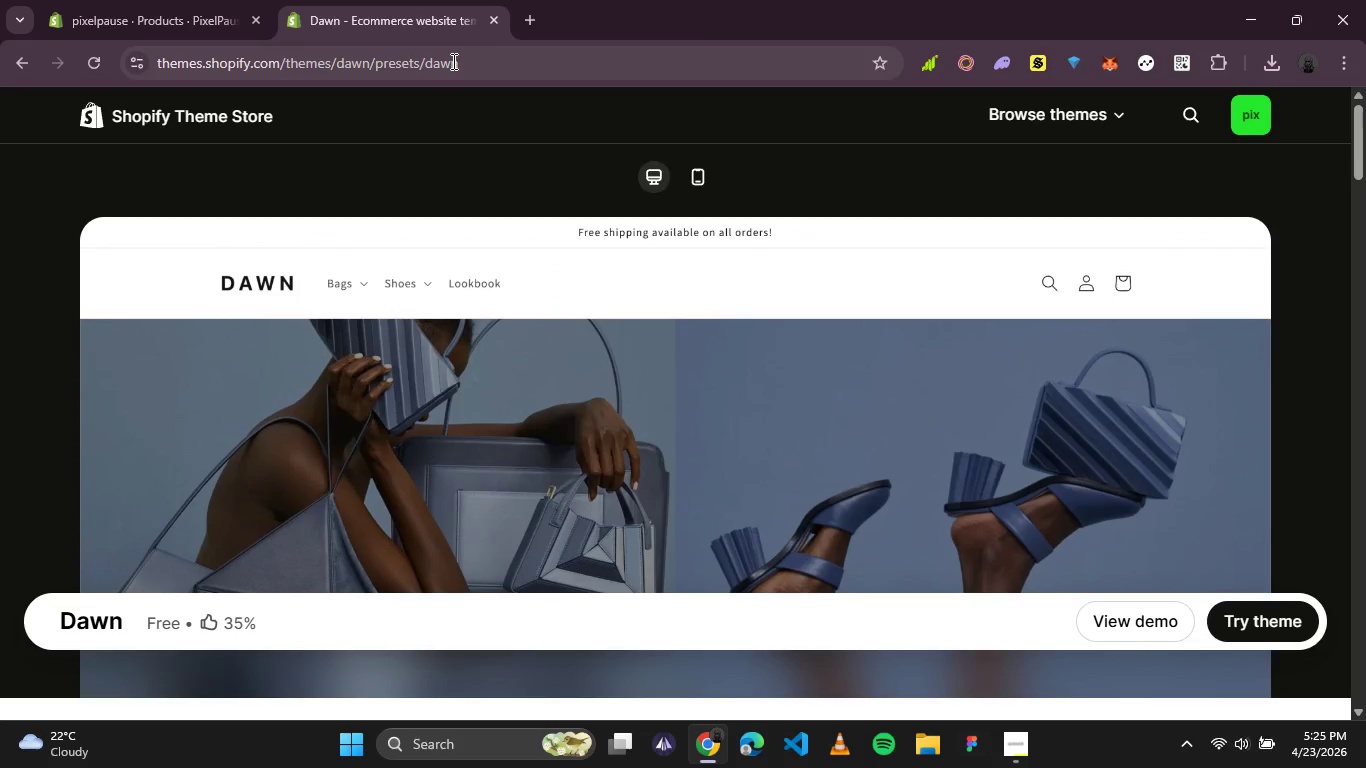 
left_click([1295, 616])
 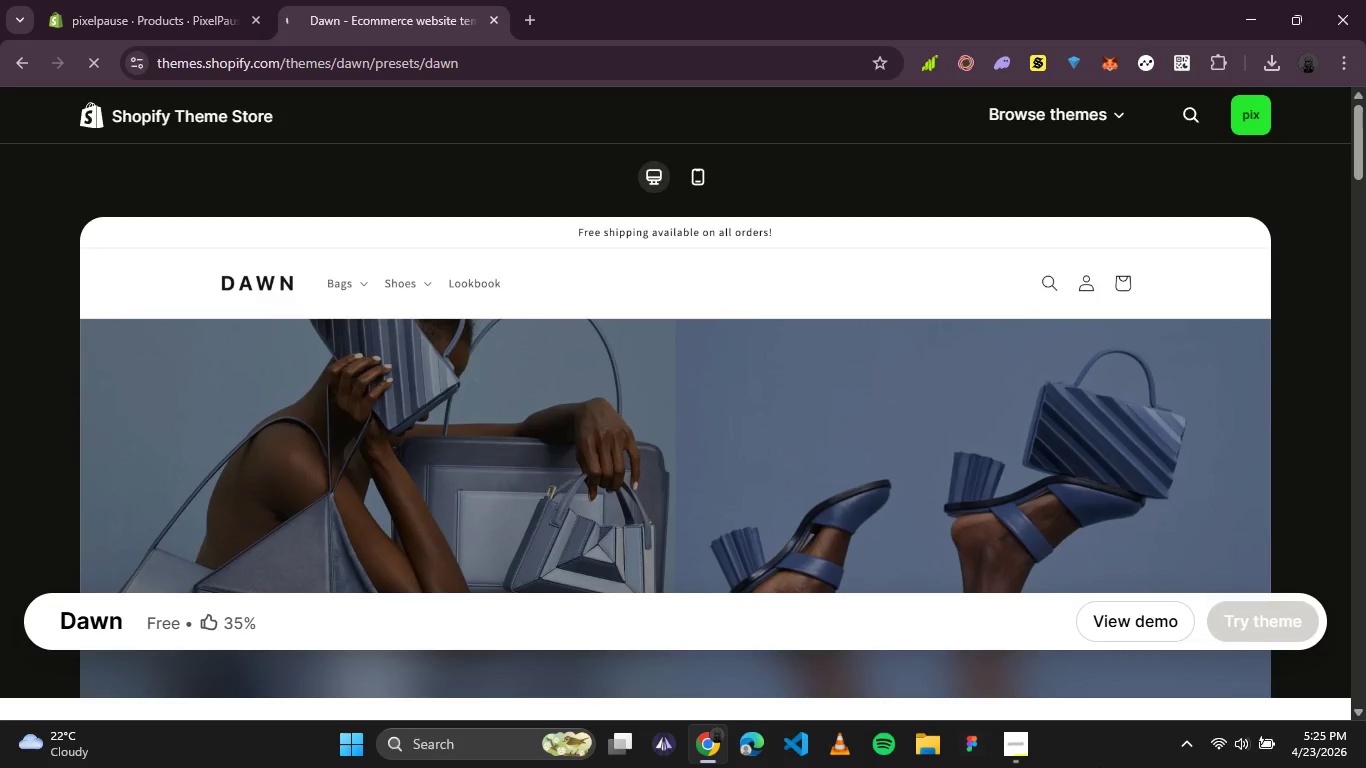 
left_click([1028, 747])